 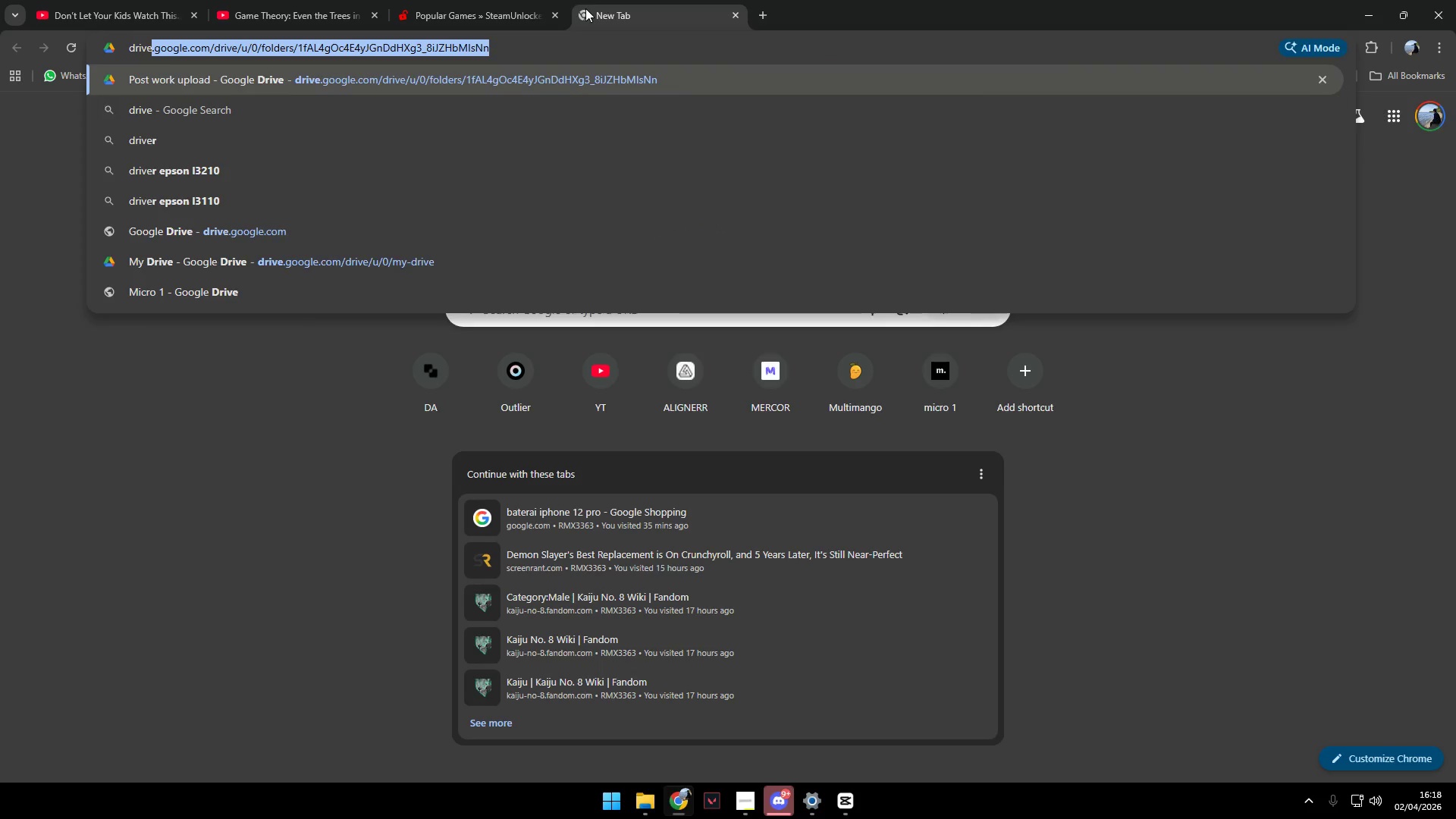 
key(Enter)
 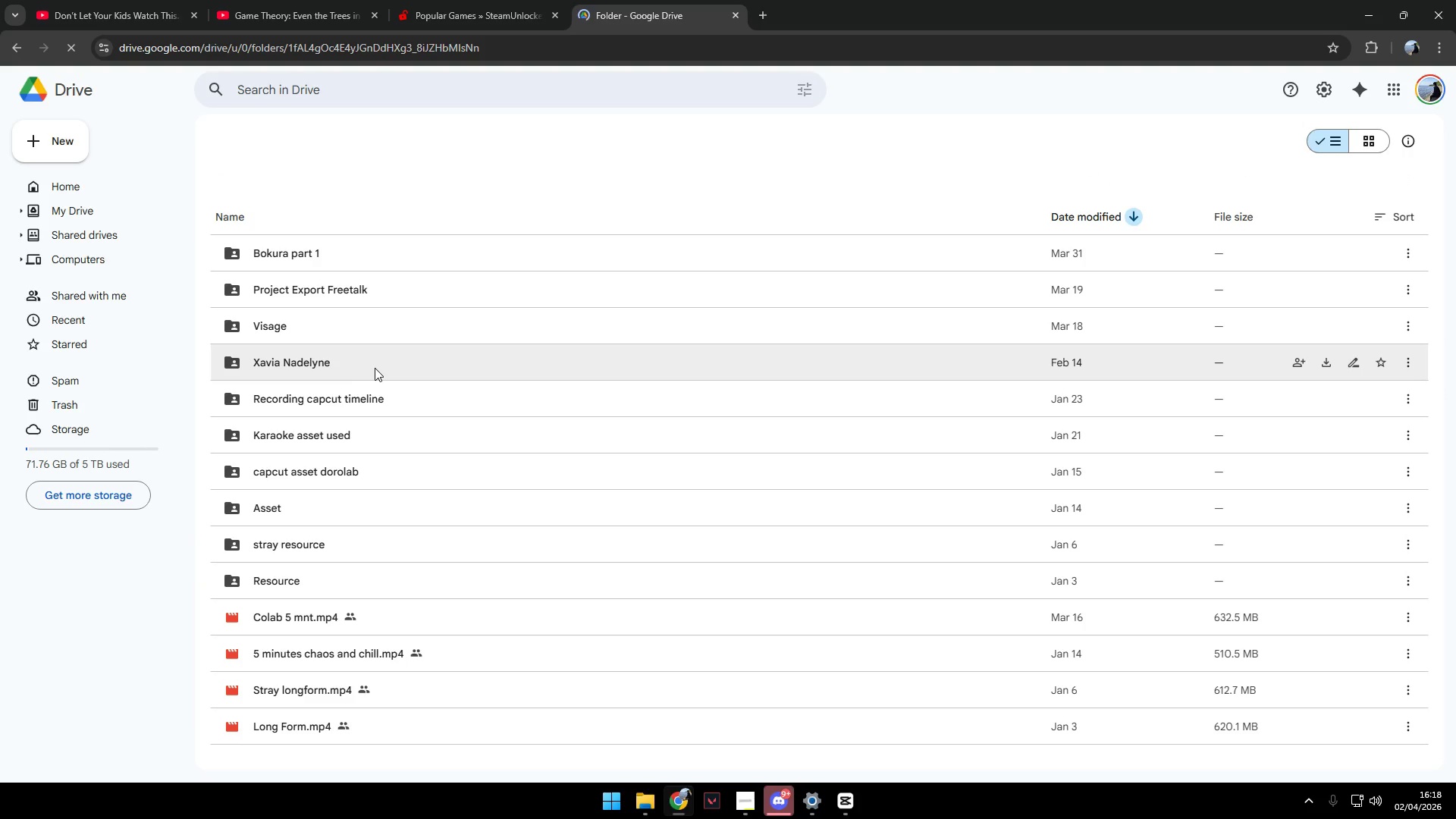 
scroll: coordinate [375, 614], scroll_direction: down, amount: 11.0
 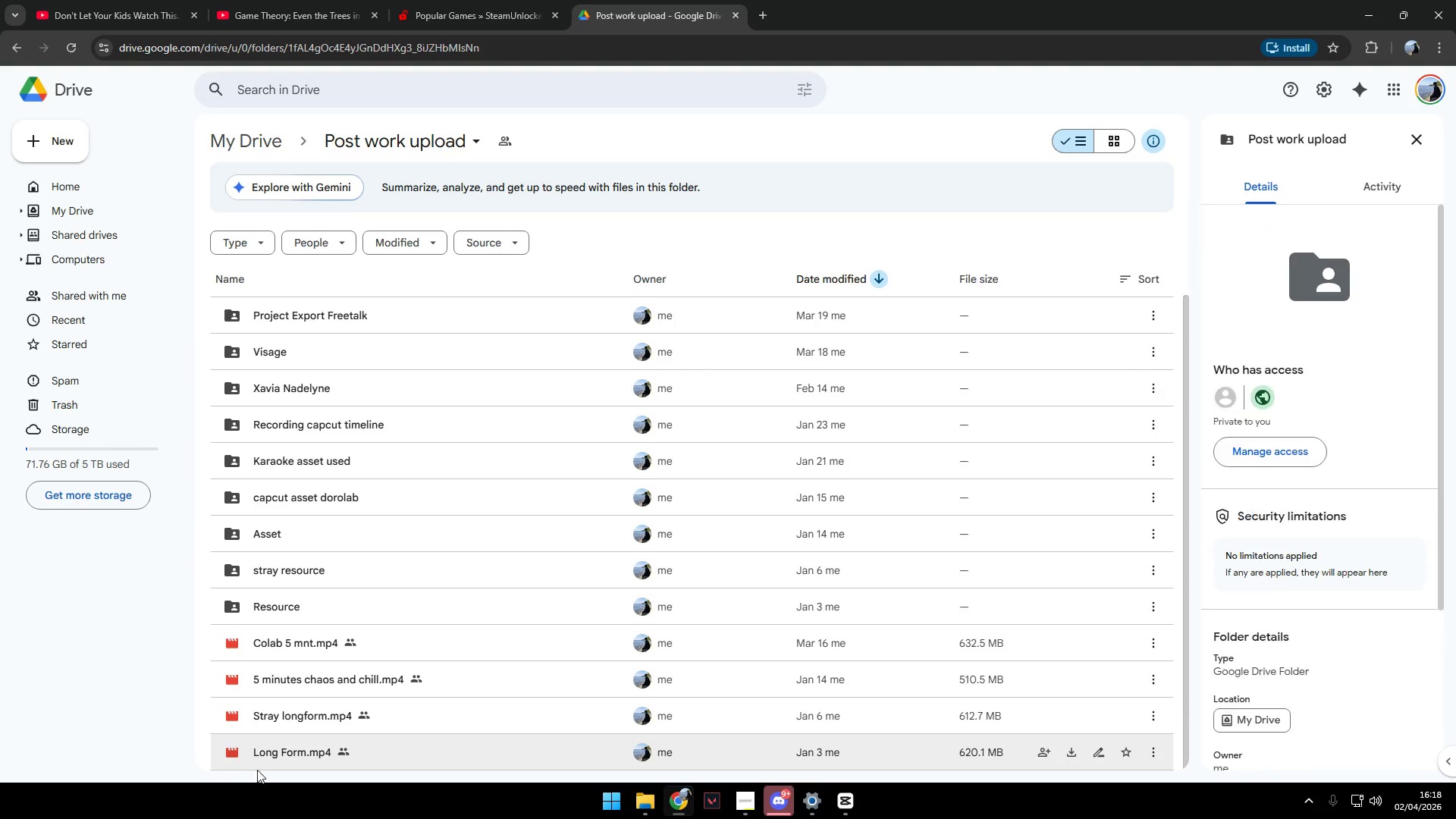 
right_click([256, 774])
 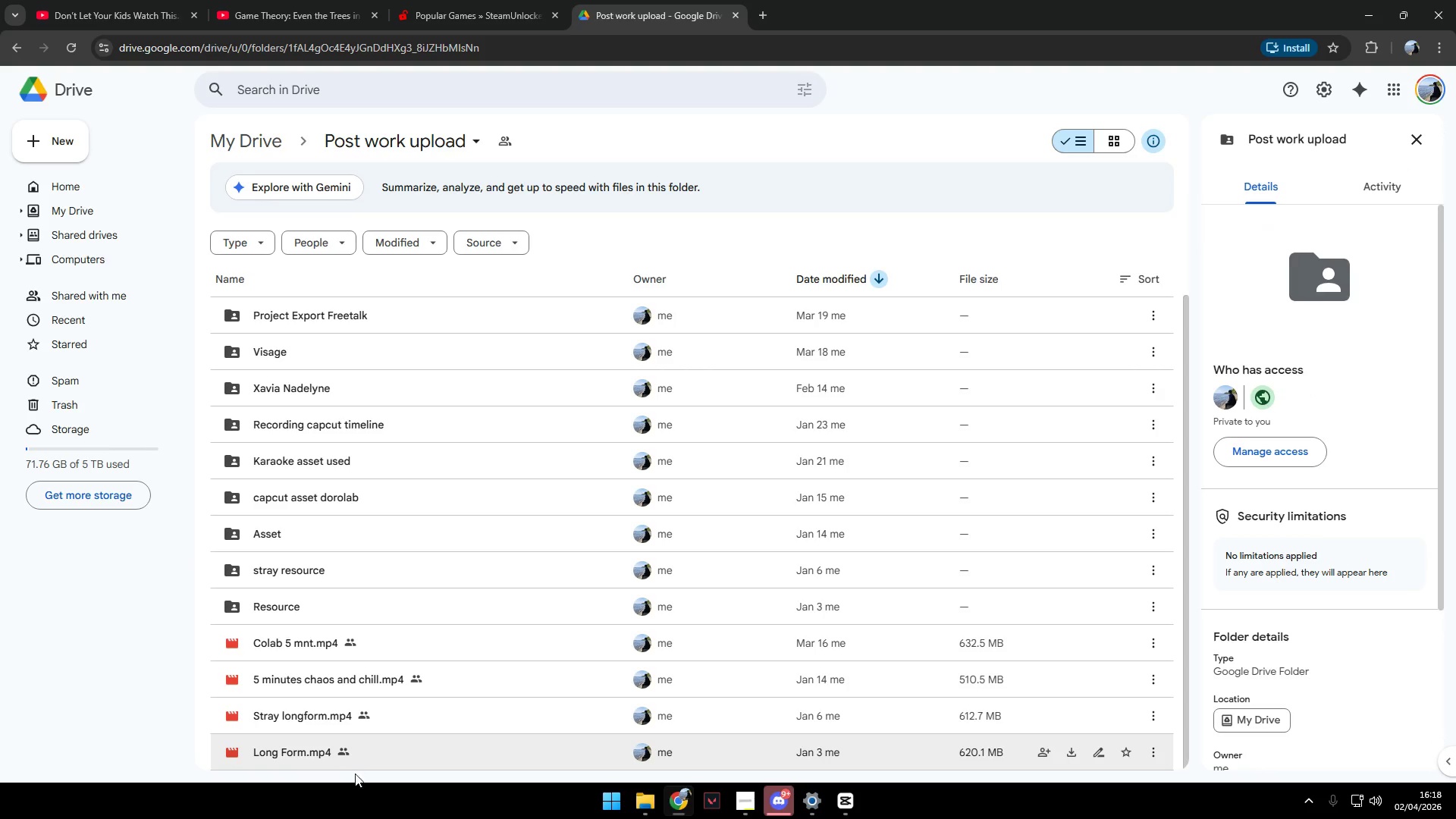 
right_click([363, 777])
 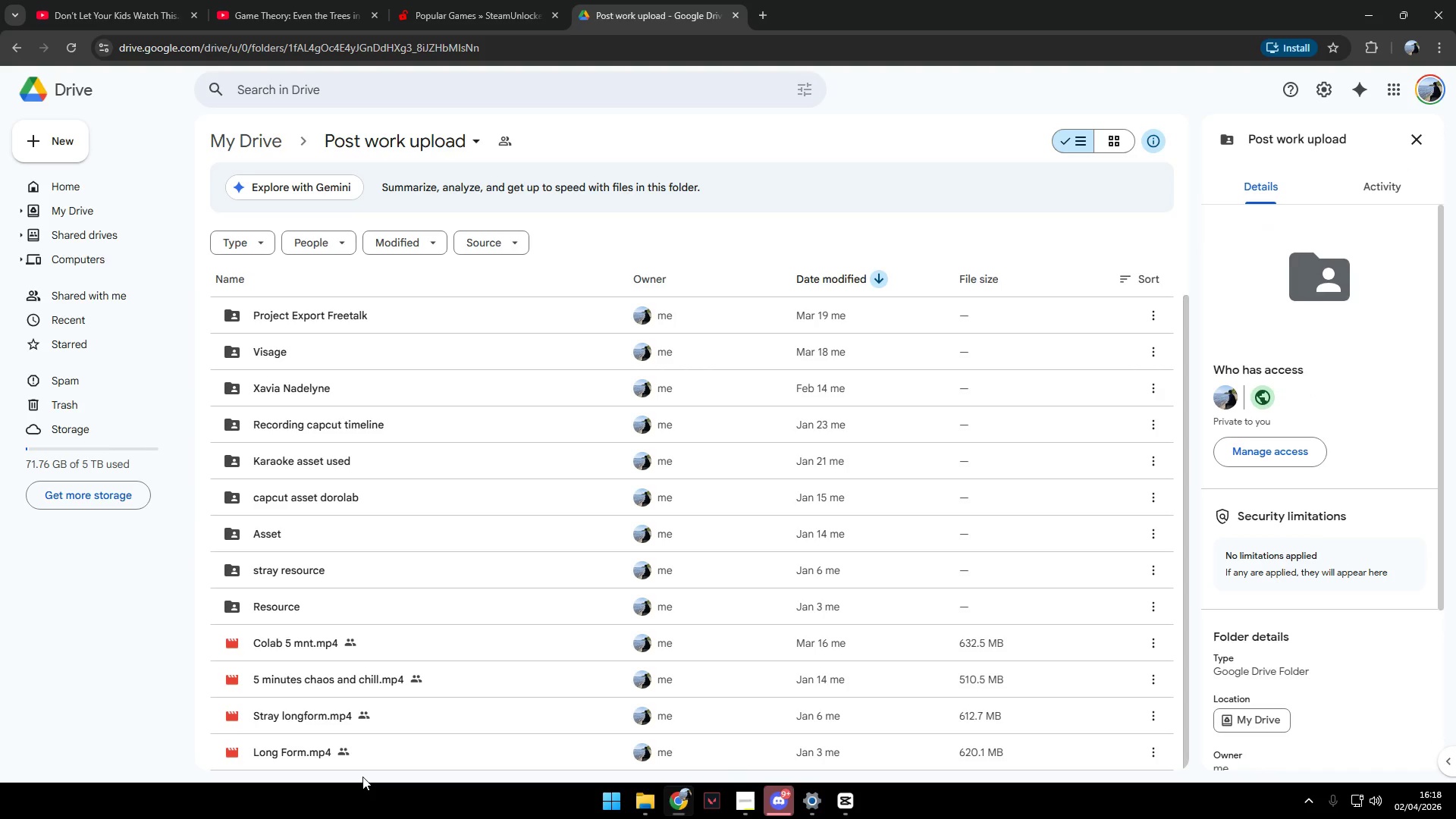 
left_click([362, 777])
 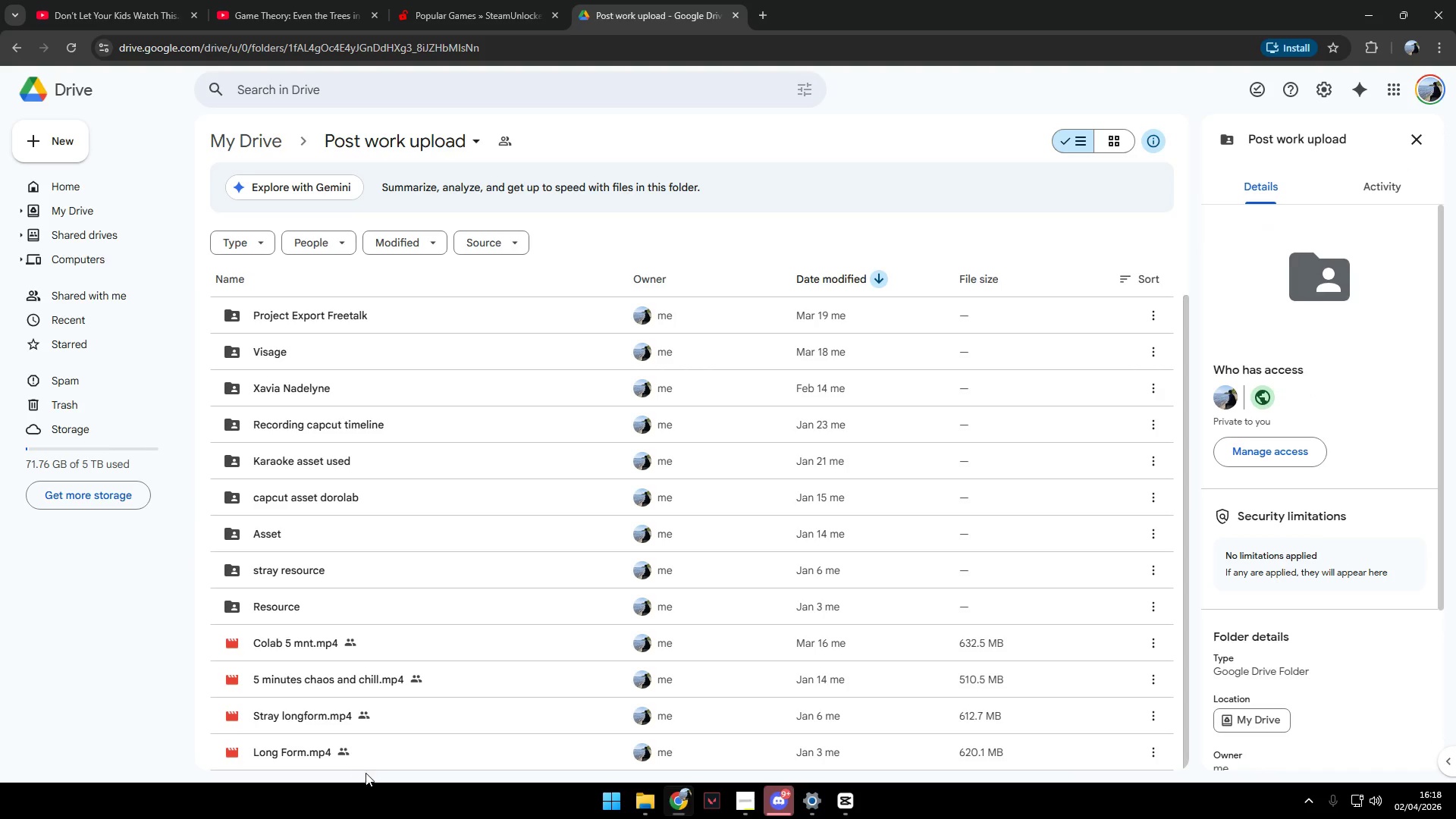 
scroll: coordinate [372, 768], scroll_direction: down, amount: 5.0
 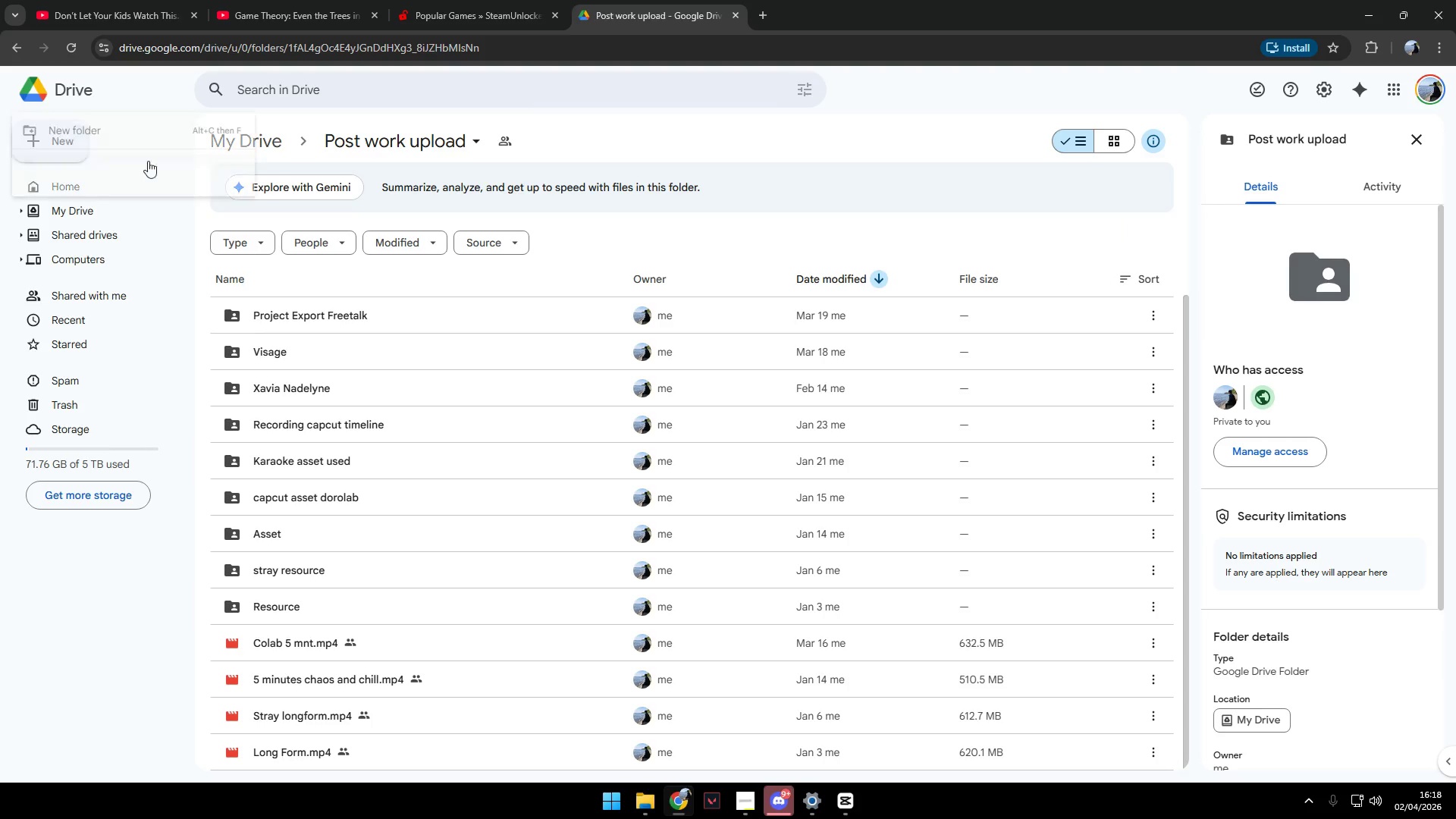 
left_click([149, 140])
 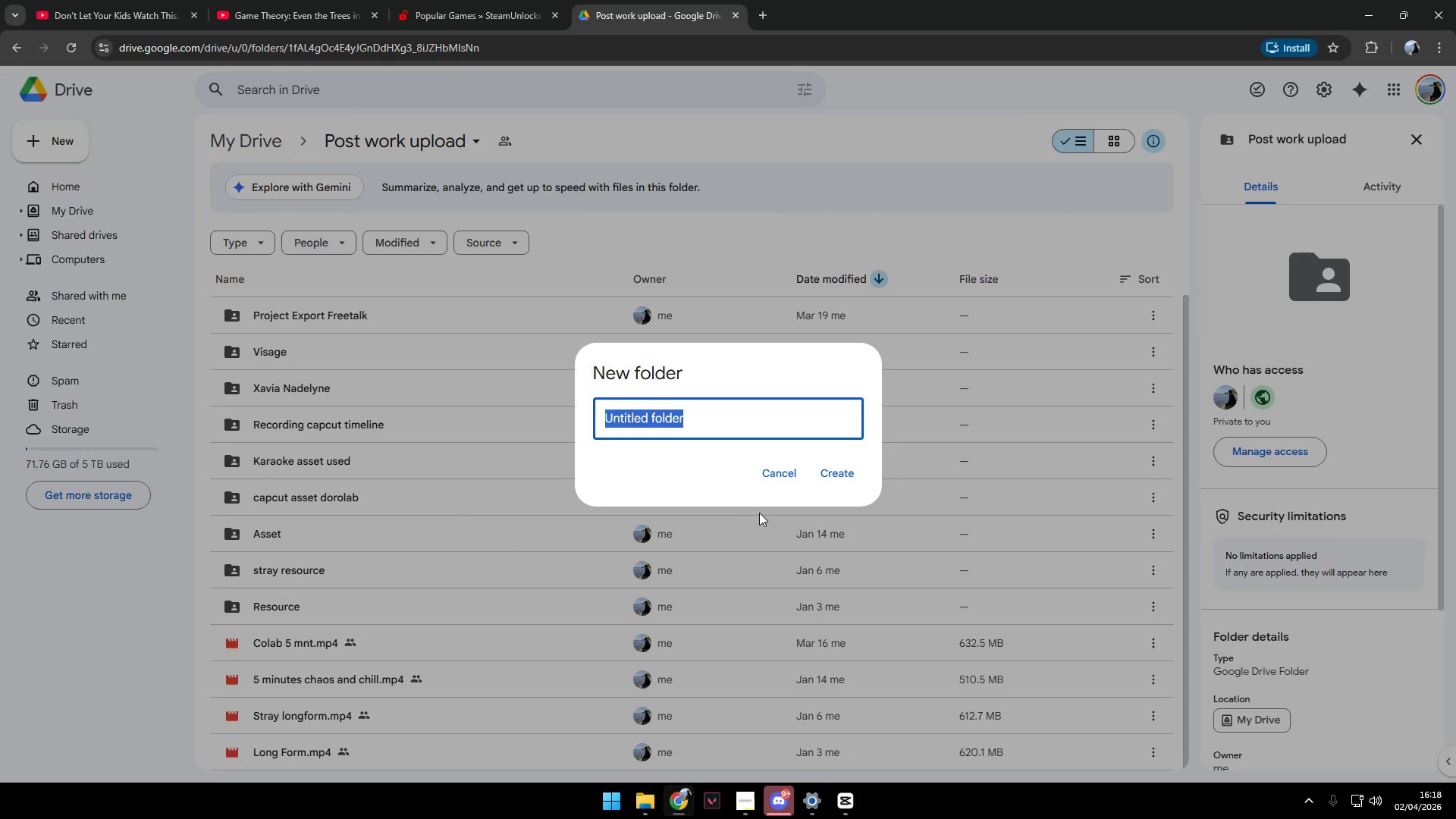 
type(Cap)
key(Backspace)
key(Backspace)
key(Backspace)
key(Backspace)
type(SFX Design)
 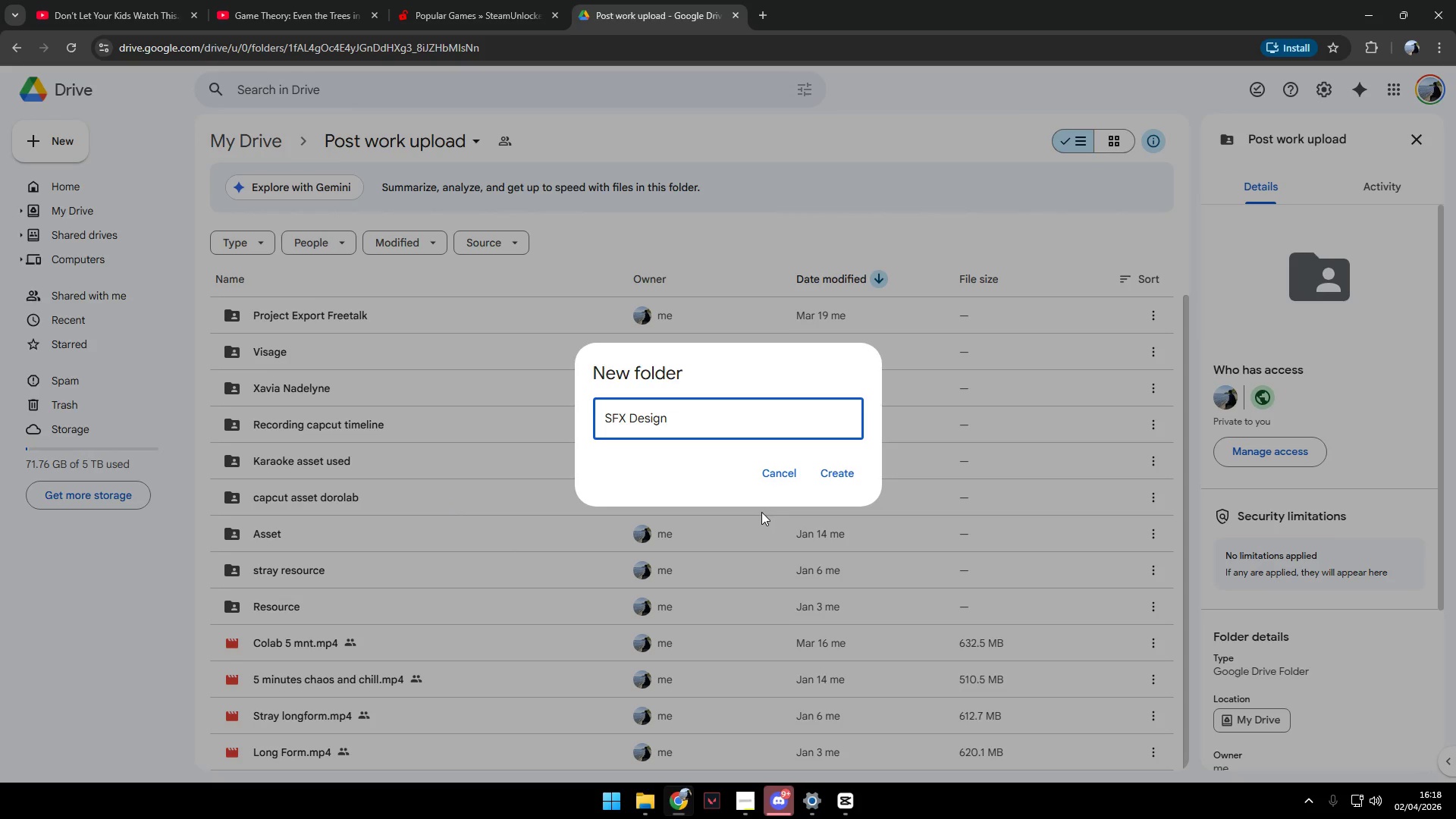 
left_click([851, 477])
 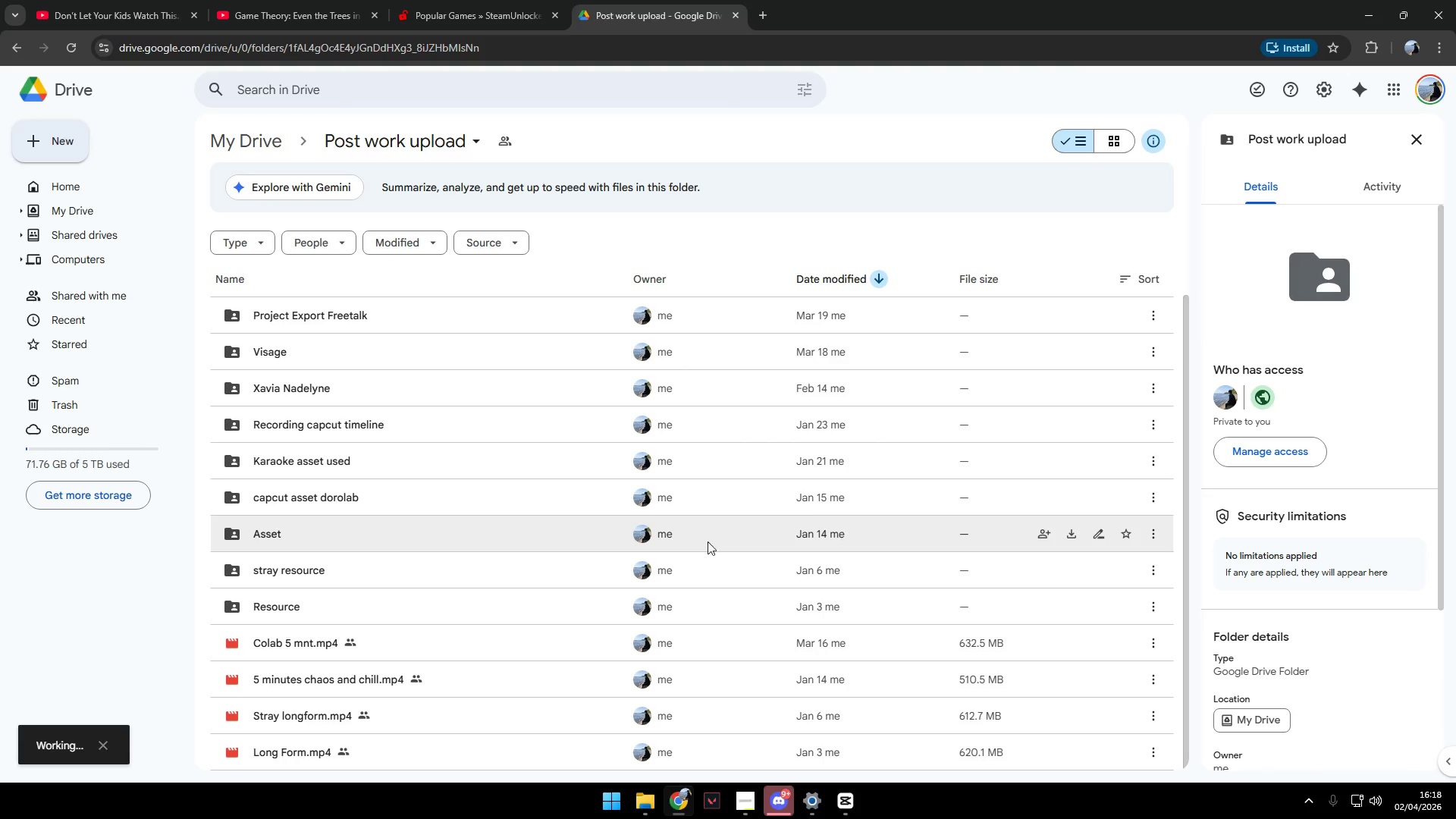 
scroll: coordinate [334, 597], scroll_direction: down, amount: 4.0
 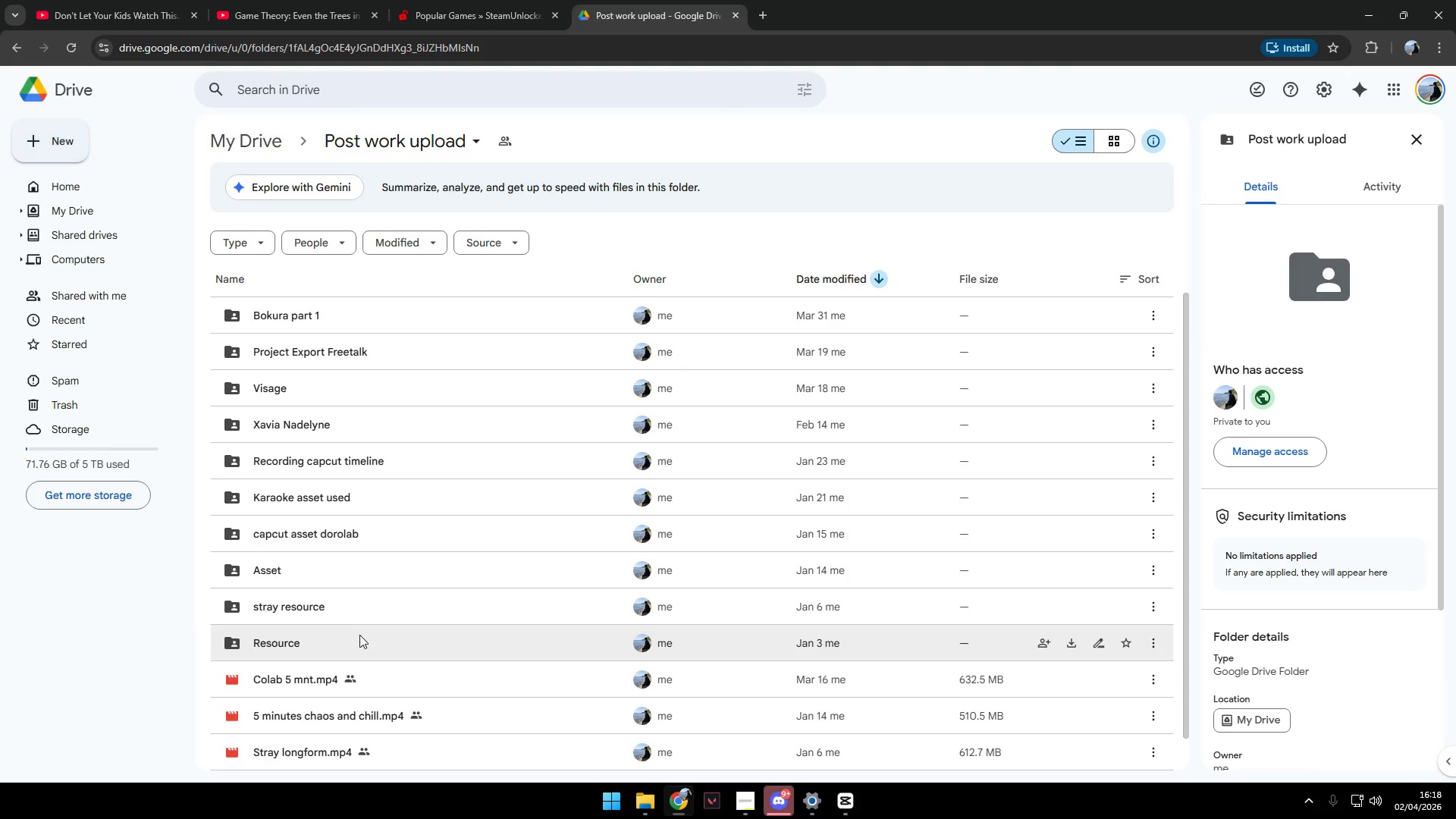 
scroll: coordinate [372, 672], scroll_direction: up, amount: 1.0
 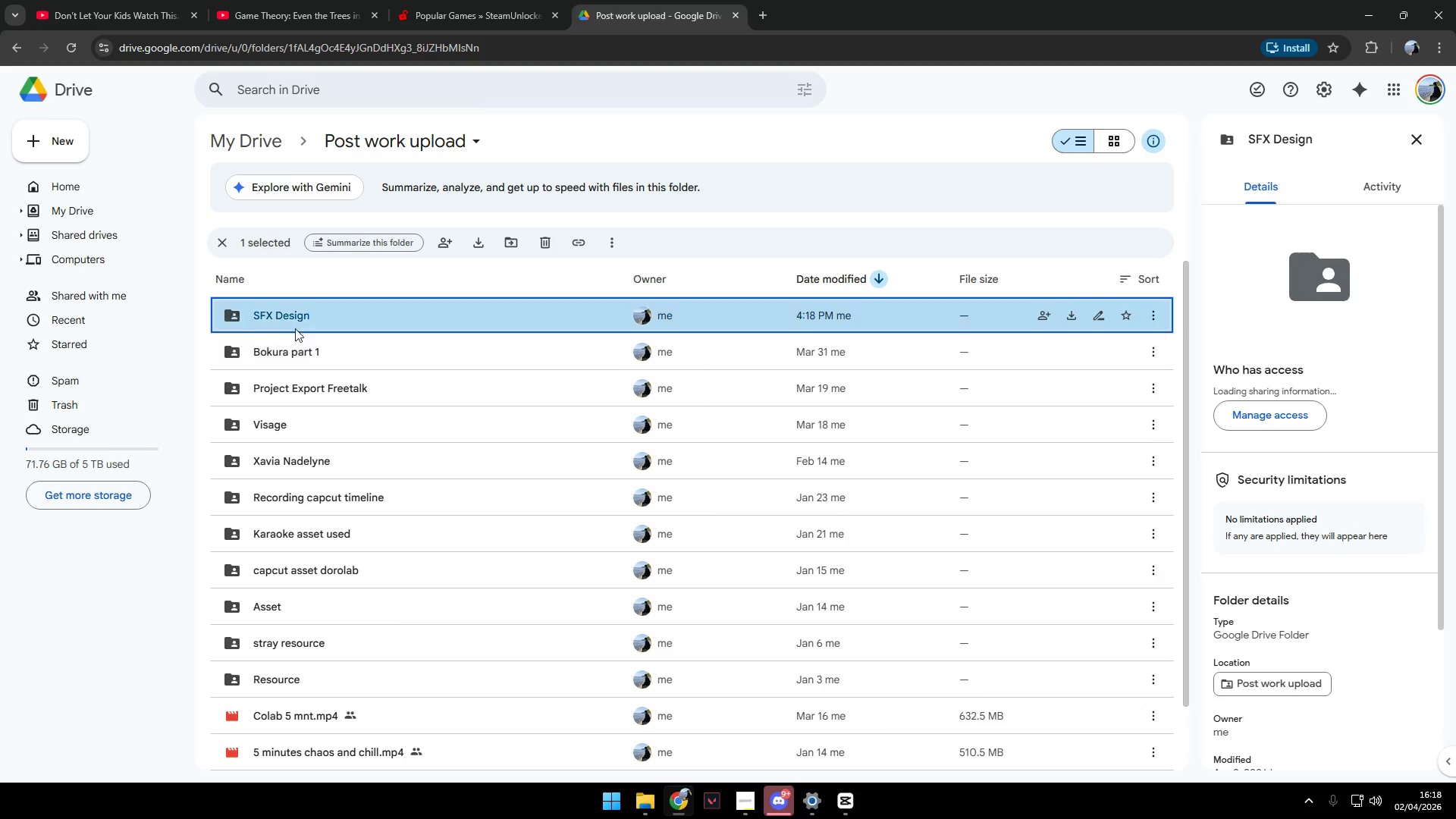 
double_click([299, 318])
 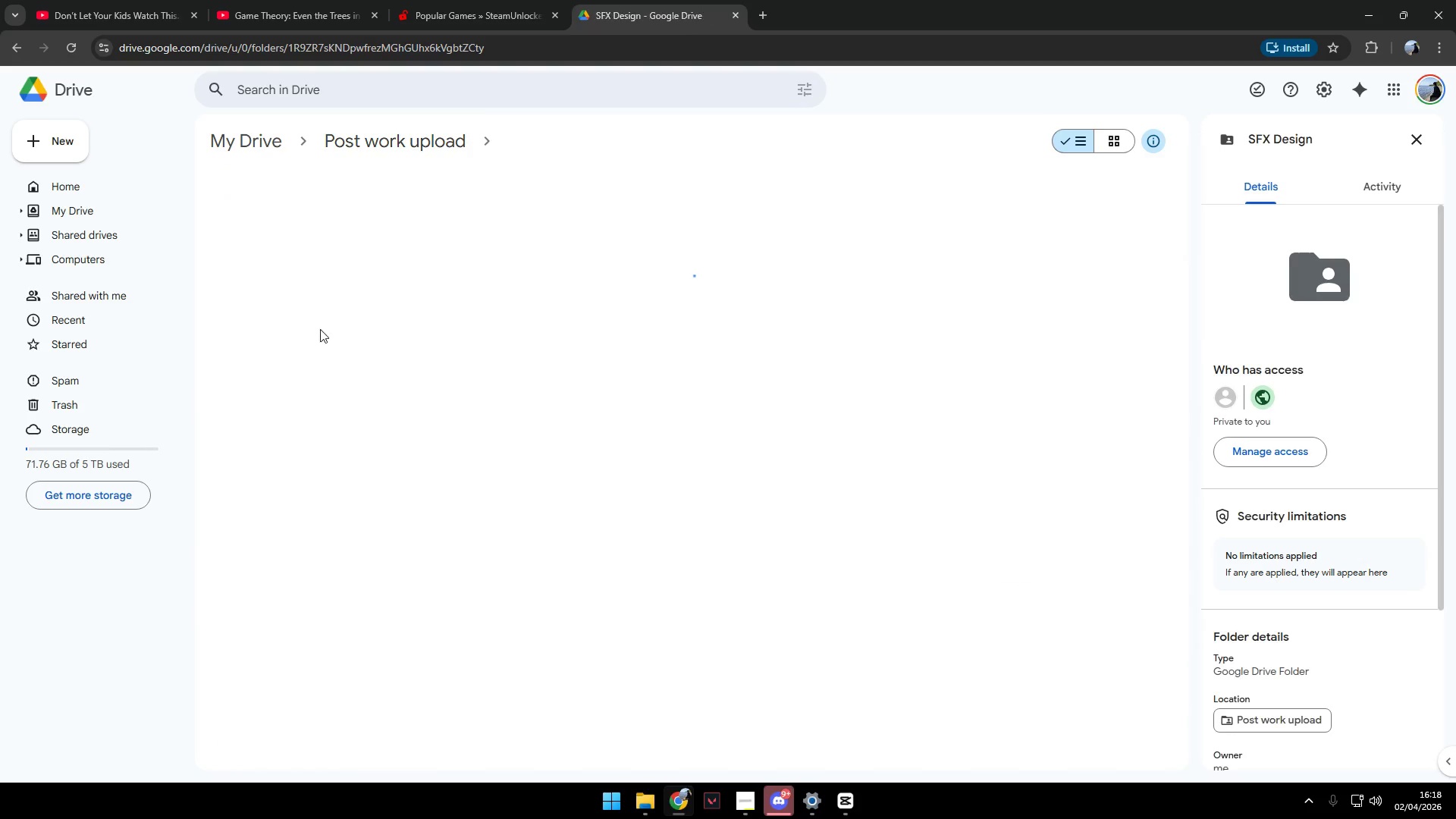 
key(Alt+AltLeft)
 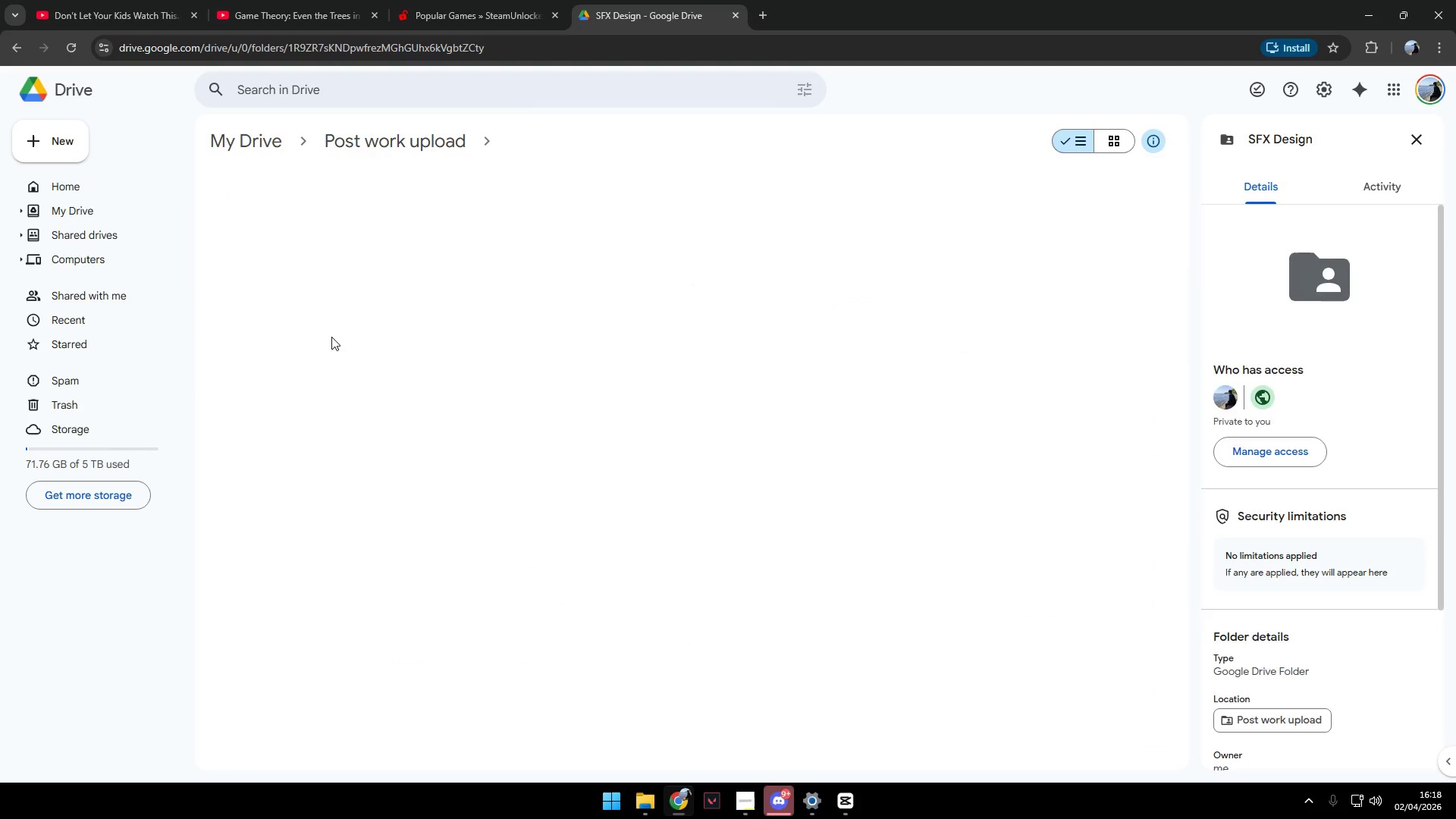 
key(Alt+Tab)